 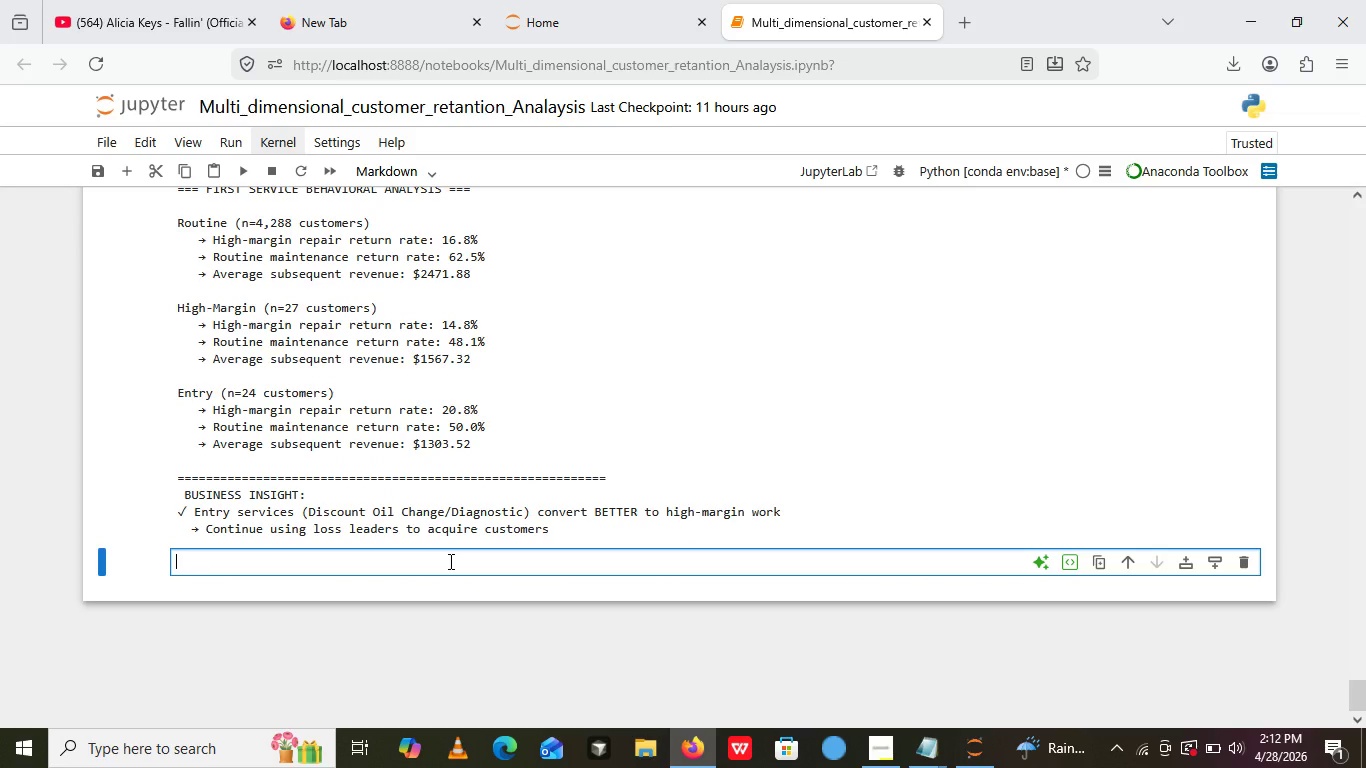 
key(Shift+3)
 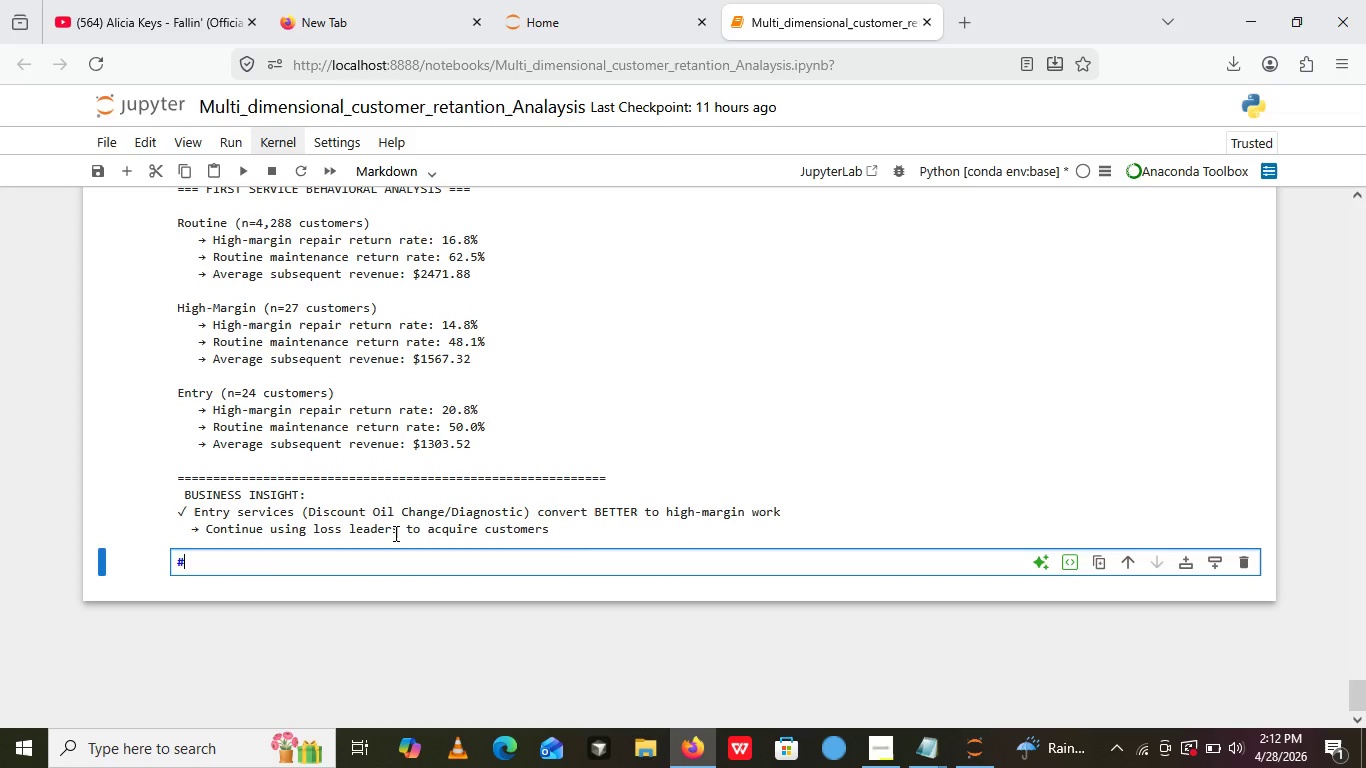 
key(Space)
 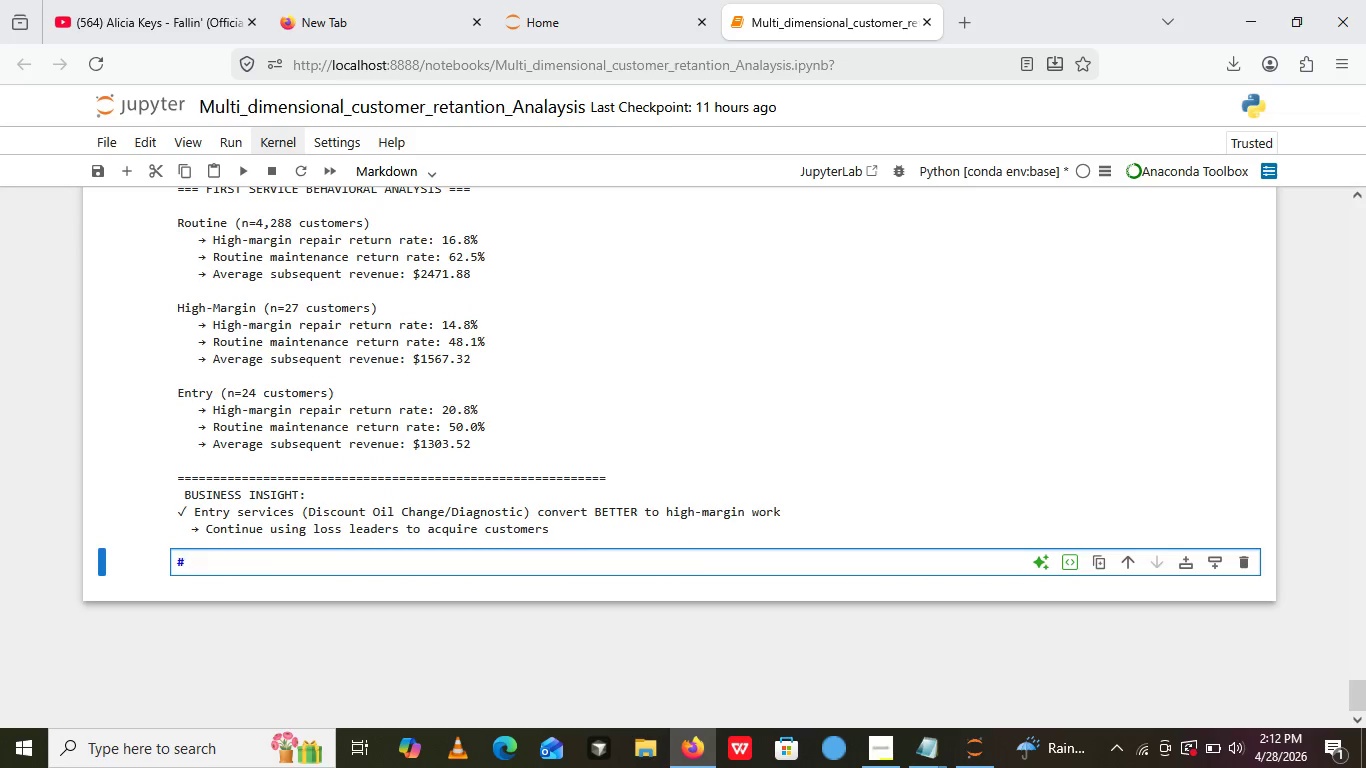 
key(Shift+ShiftLeft)
 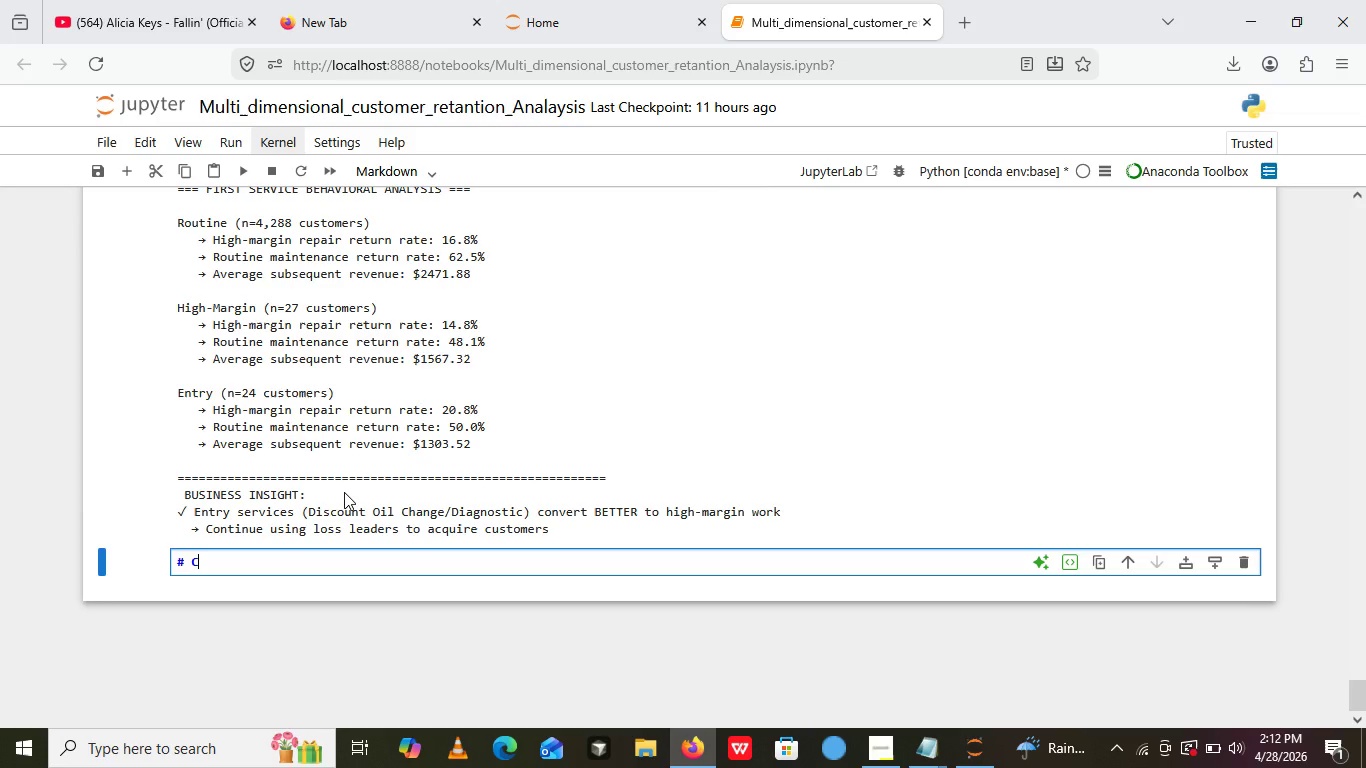 
key(Shift+C)
 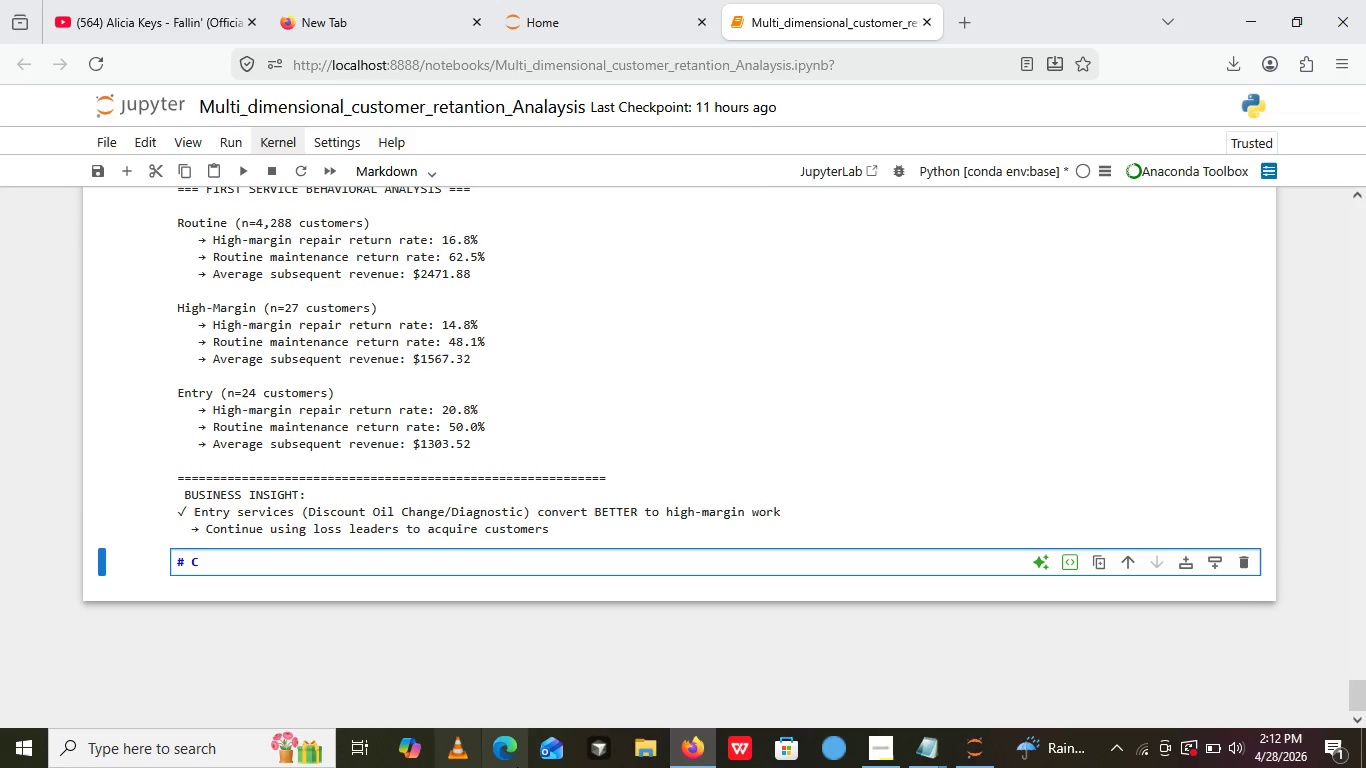 
wait(5.53)
 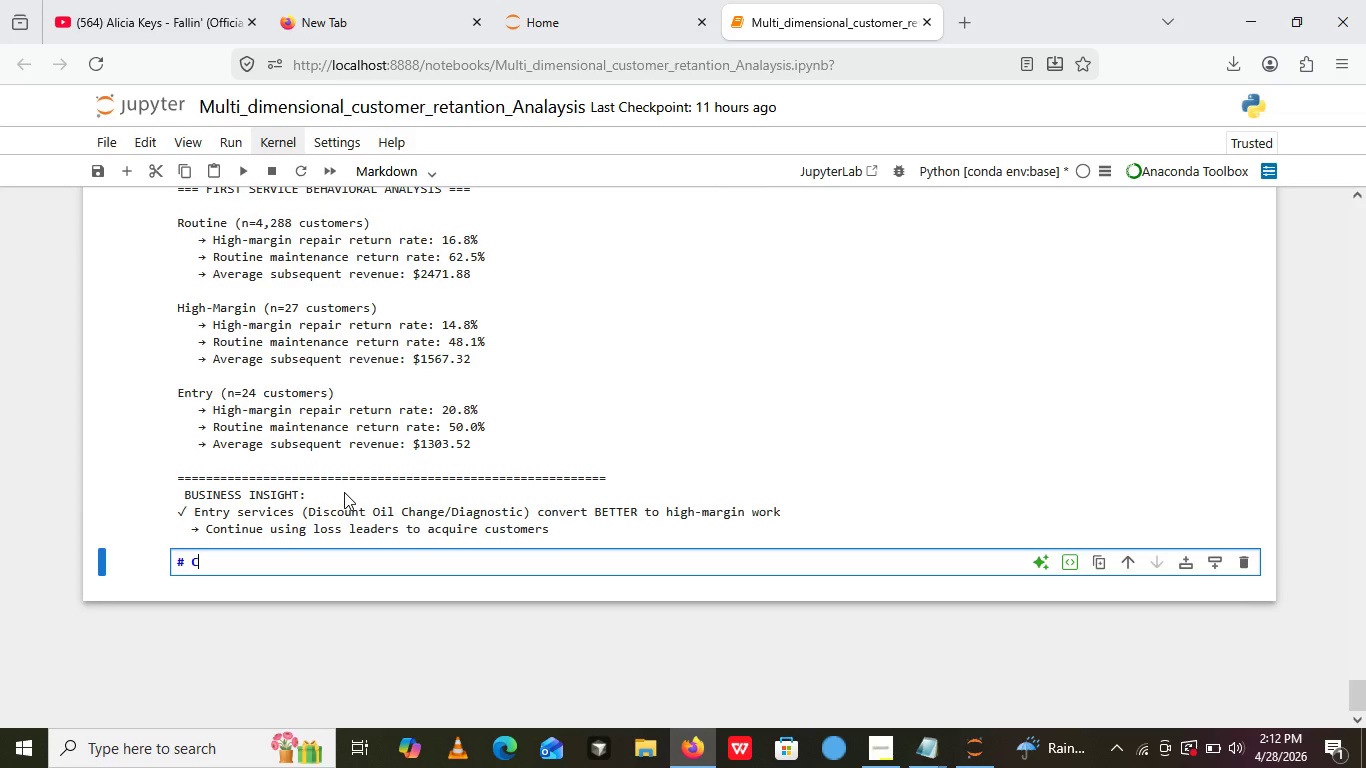 
left_click([877, 759])